 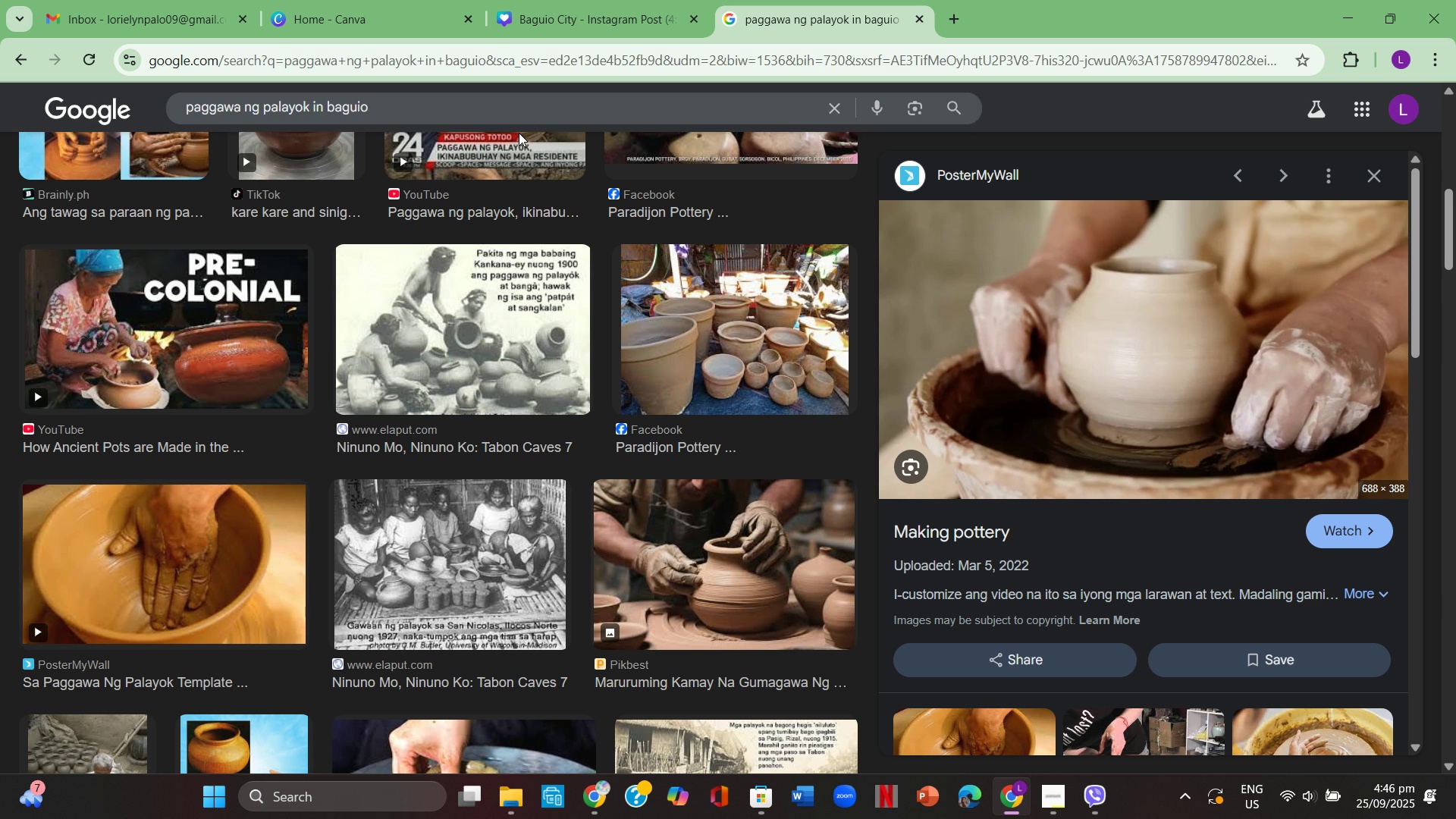 
mouse_move([858, 105])
 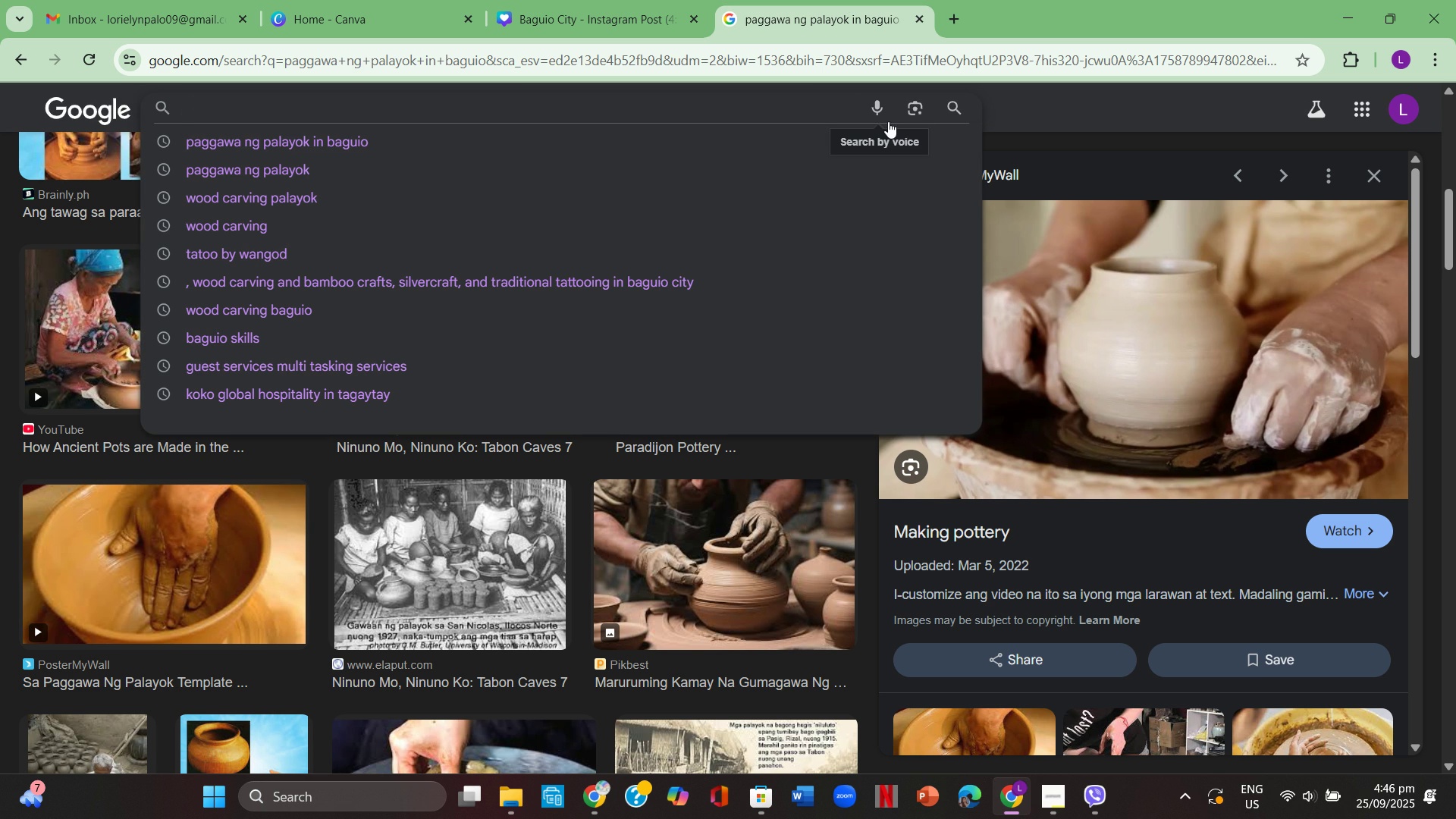 
type(creative arts and han)
 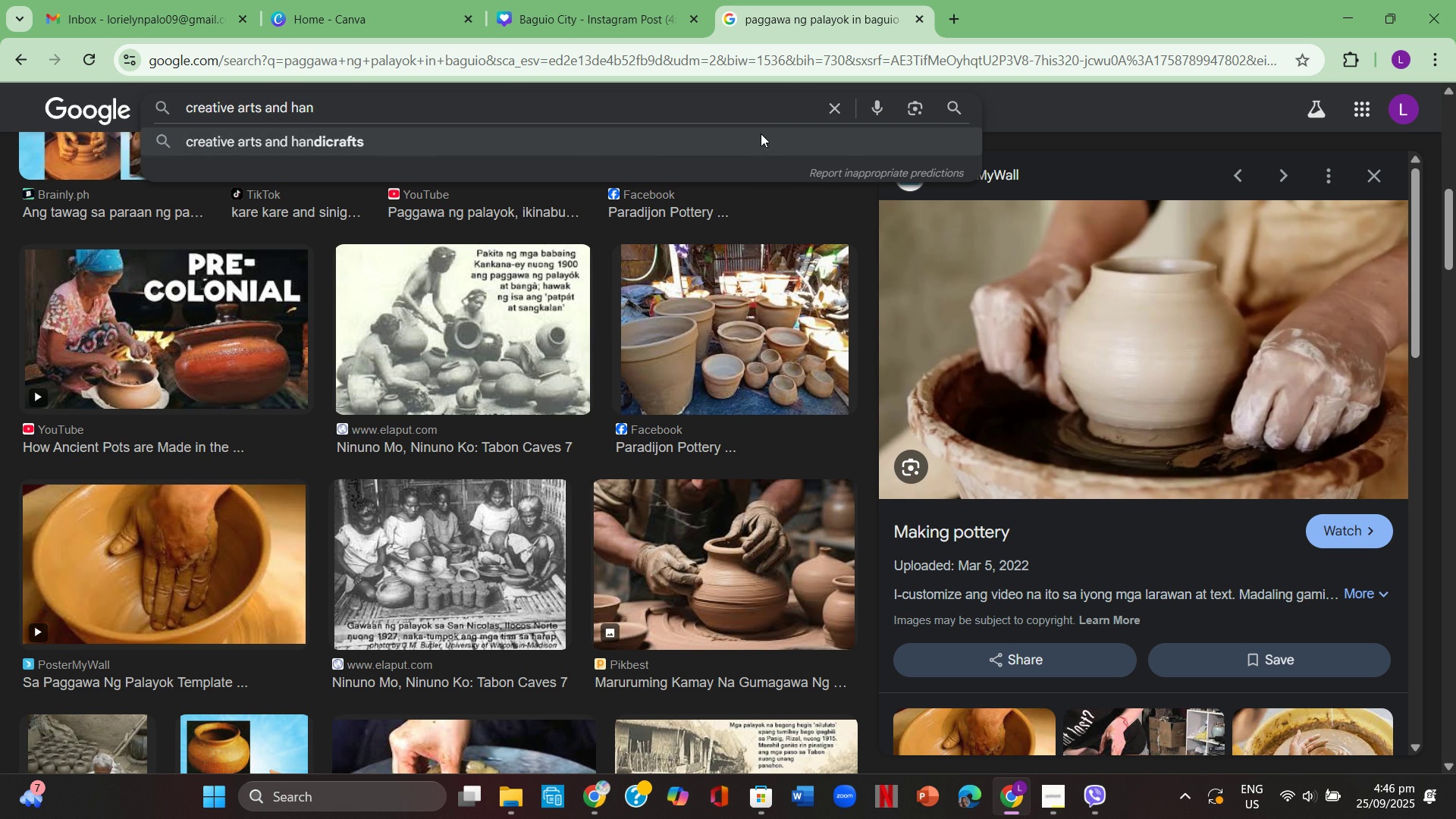 
left_click([761, 133])
 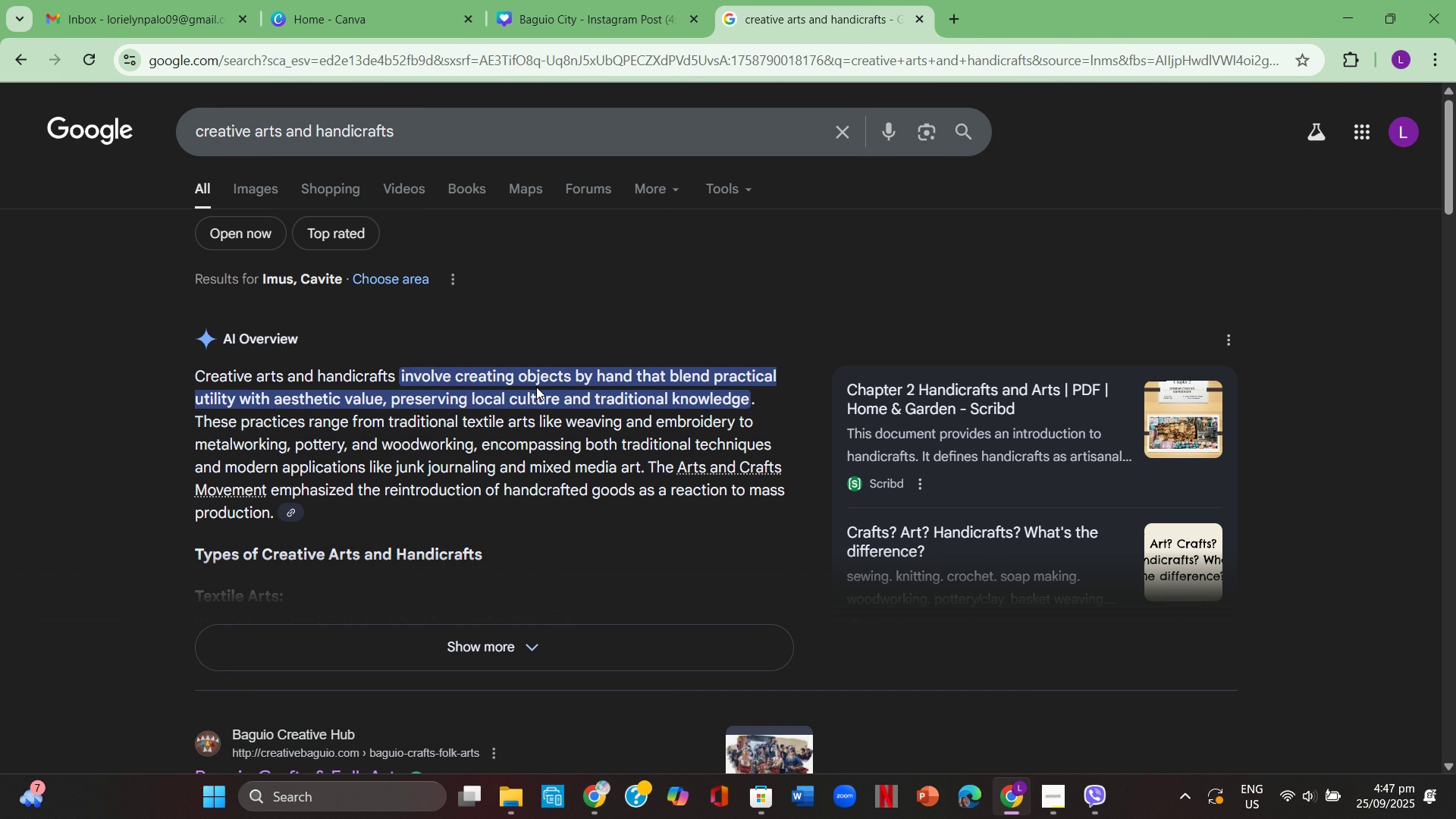 
wait(27.87)
 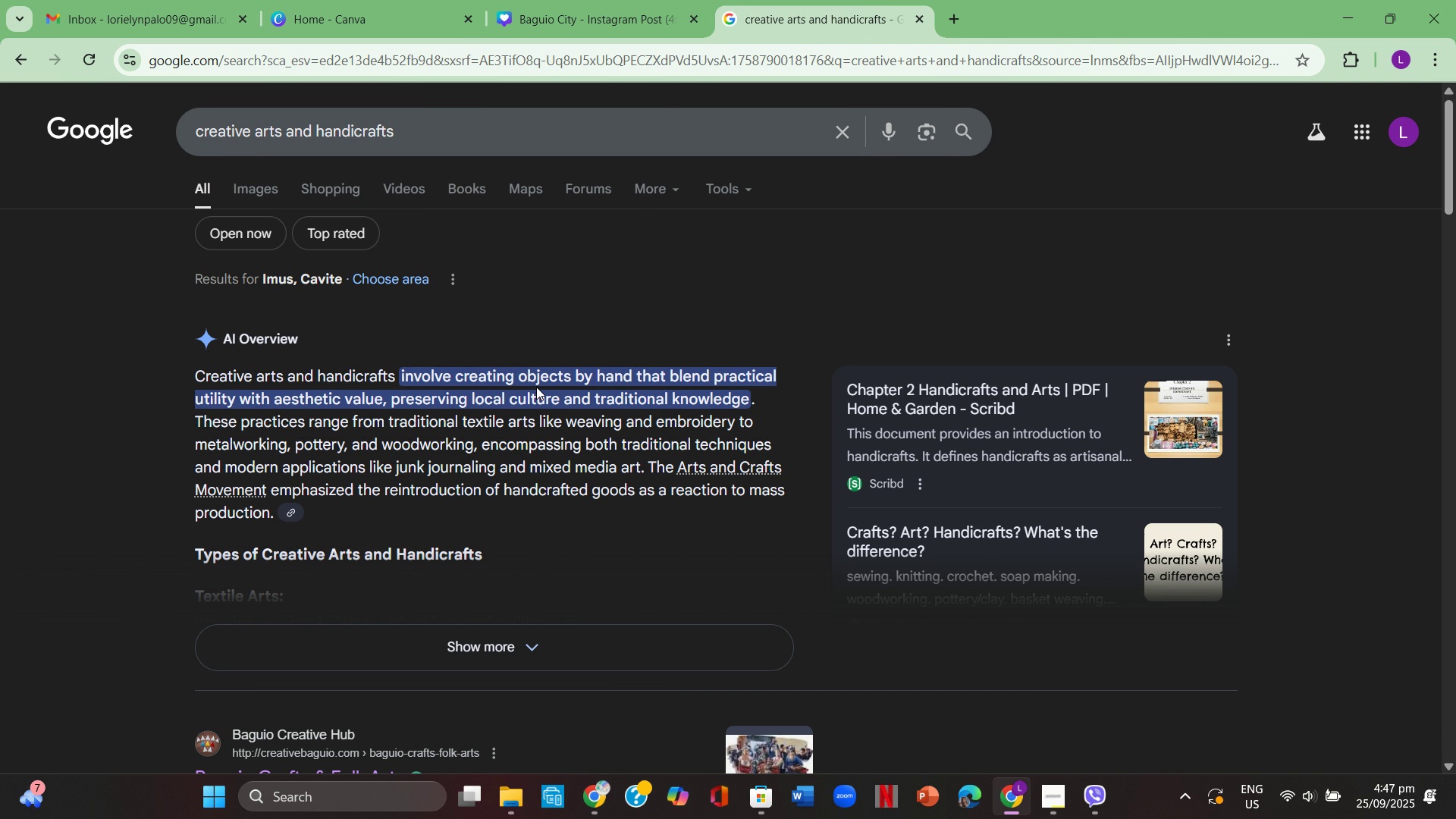 
left_click([586, 0])
 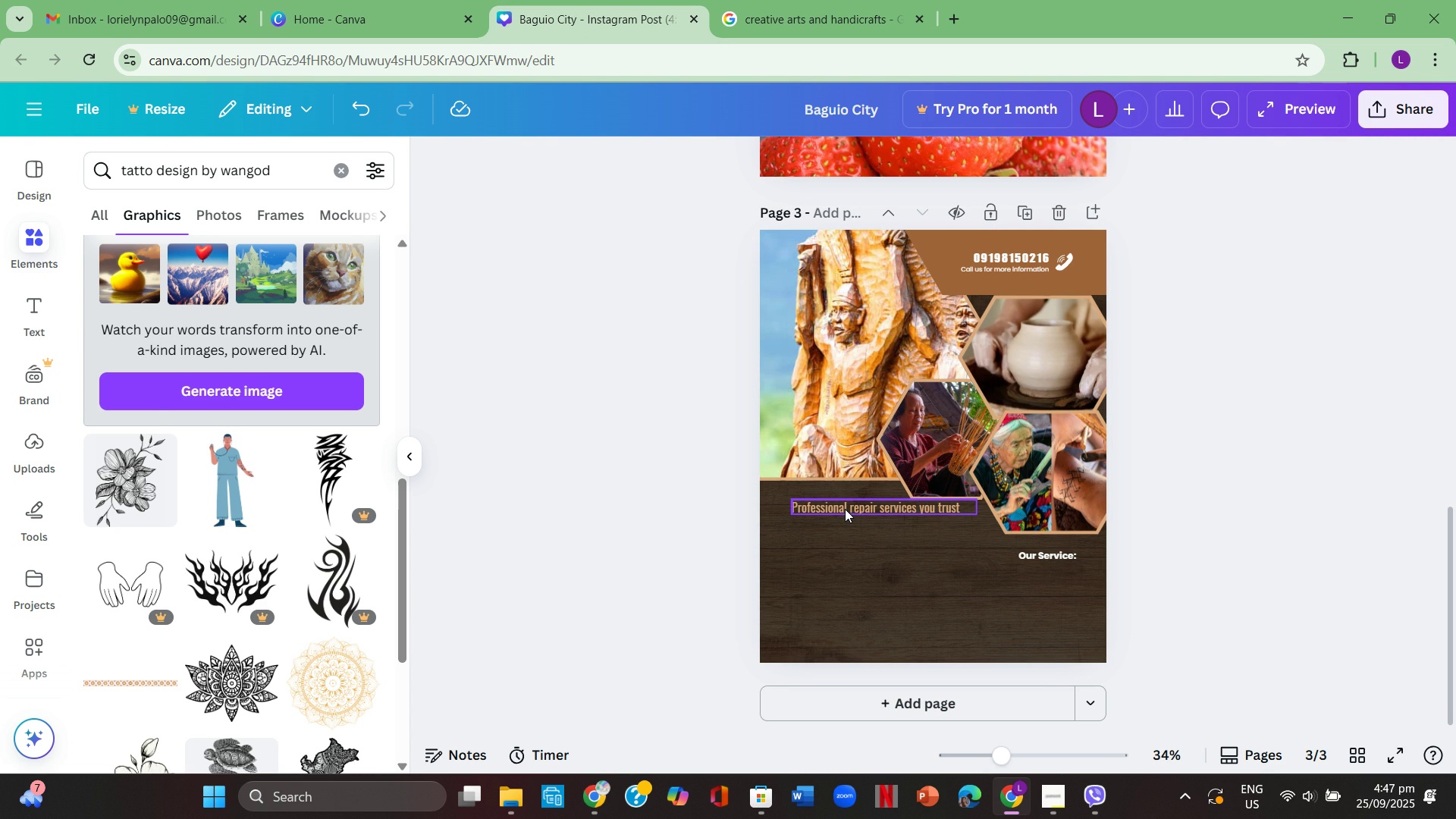 
wait(7.69)
 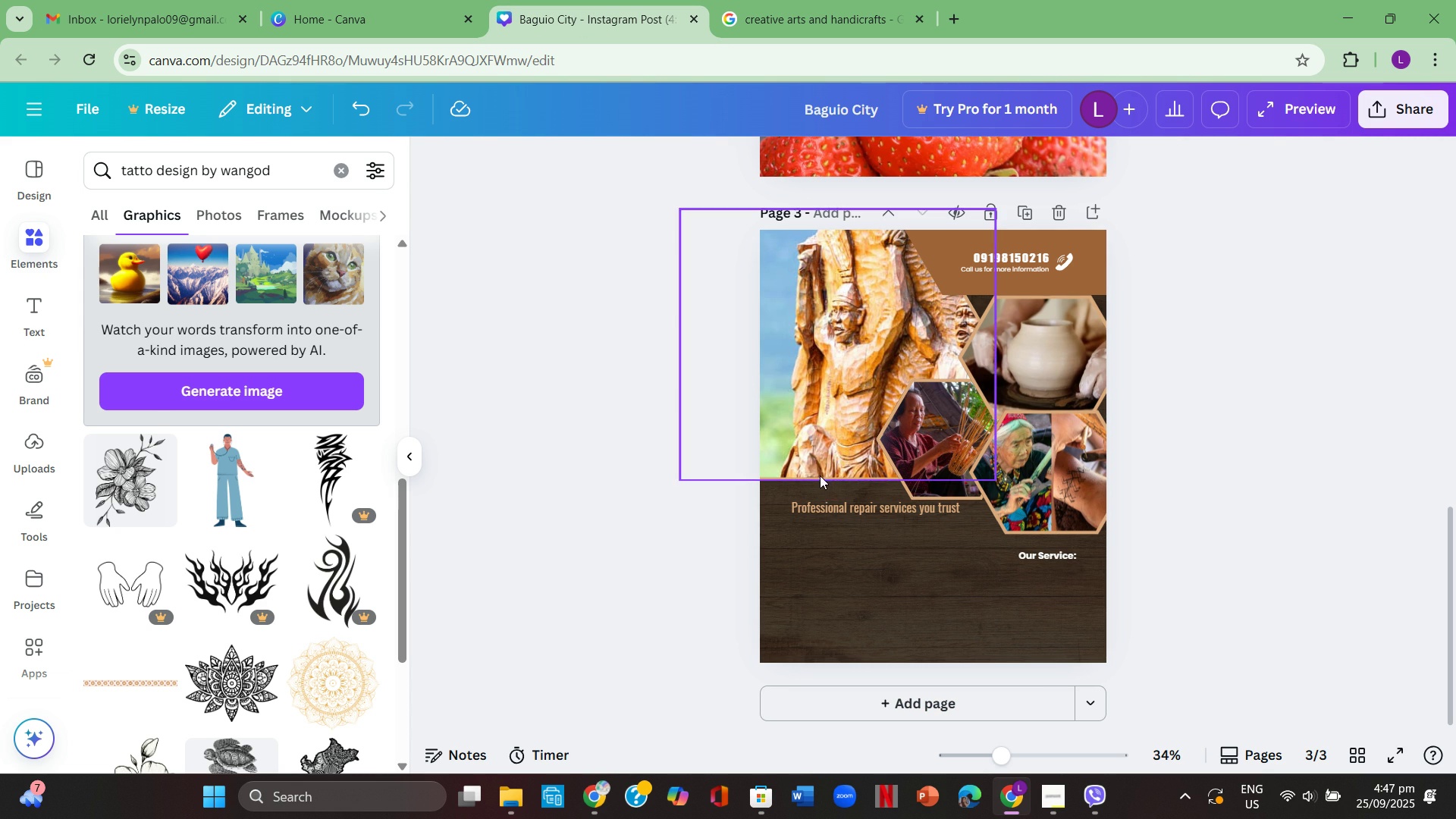 
left_click([1071, 556])
 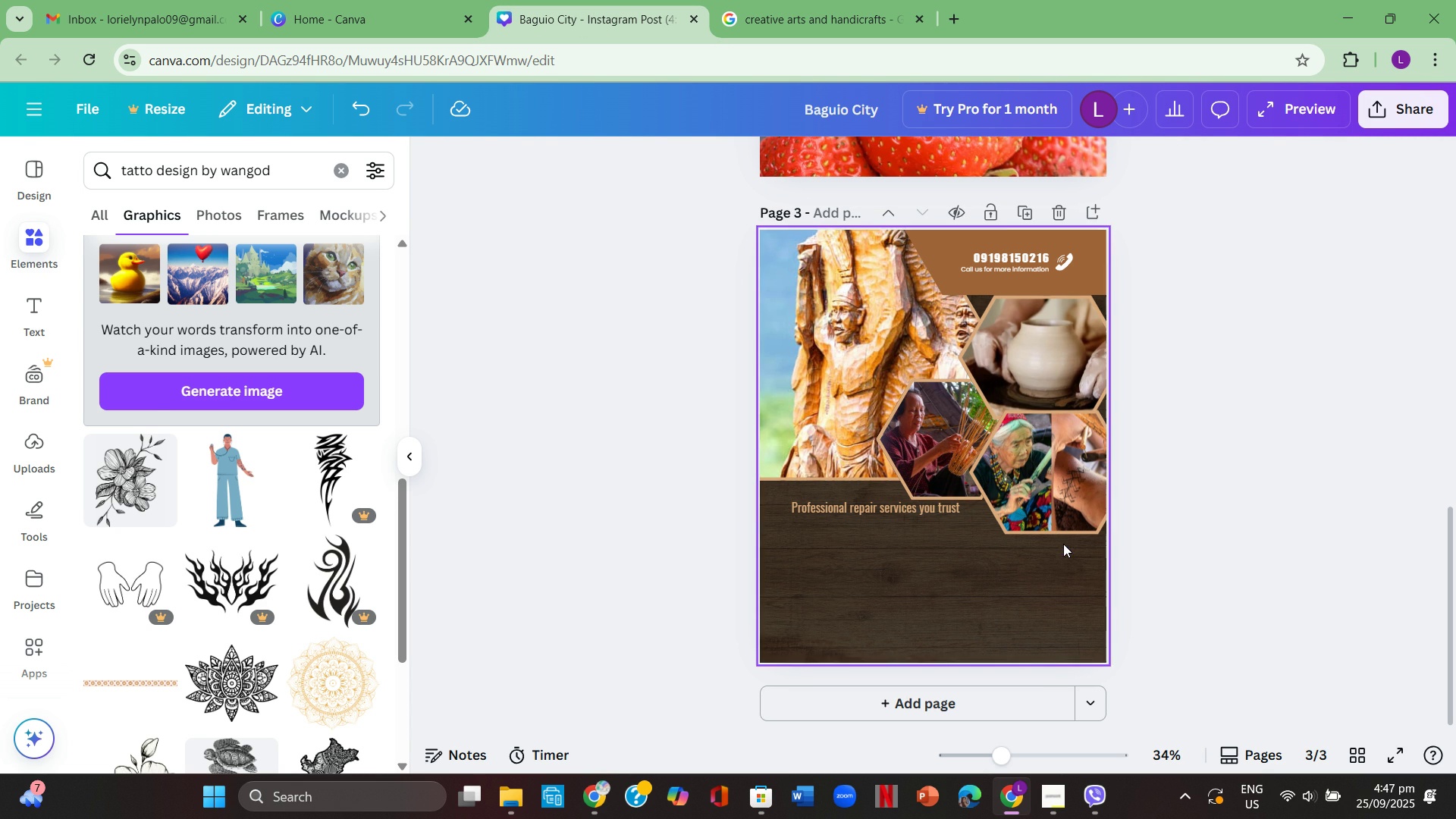 
key(Backspace)
 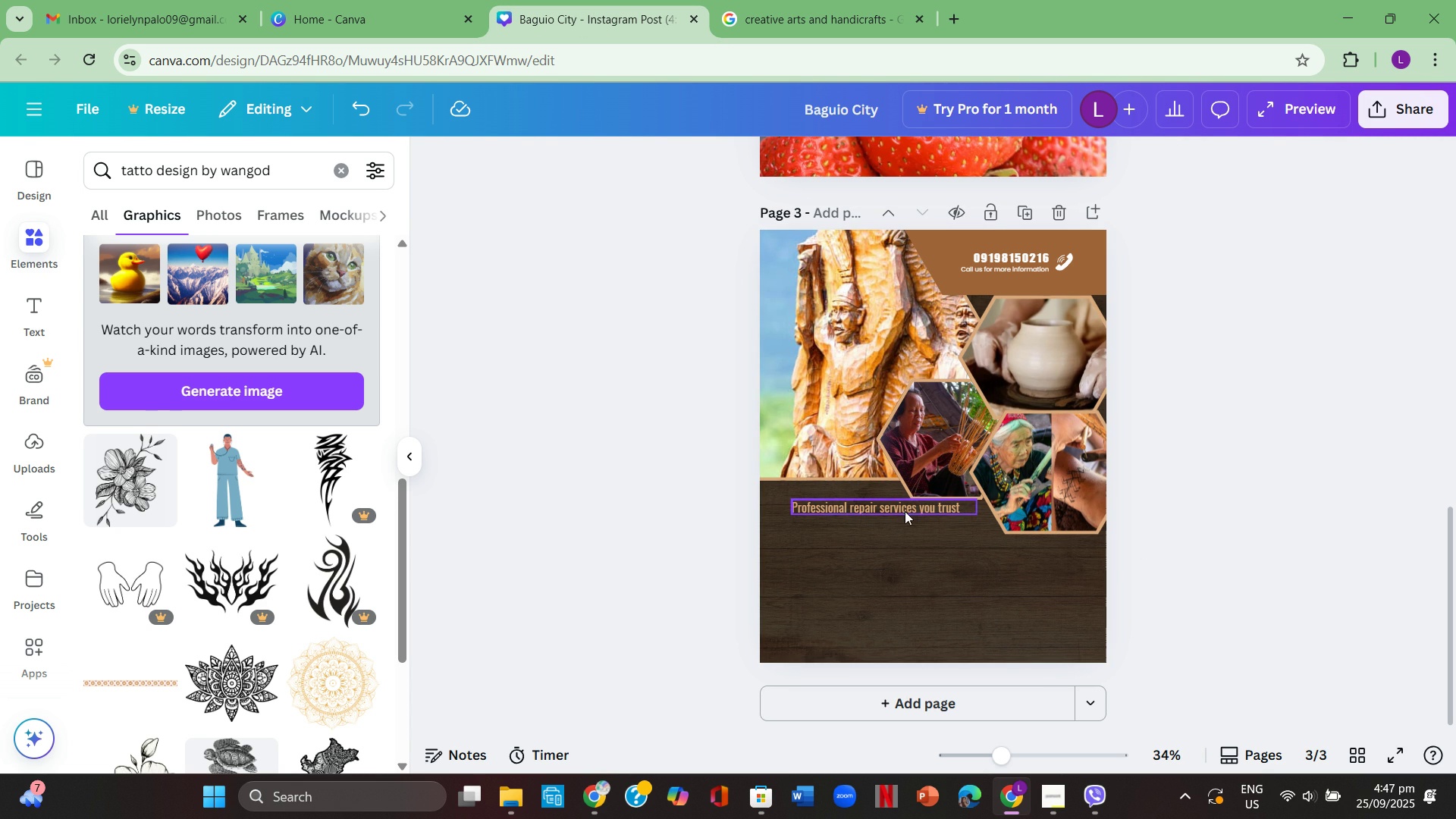 
left_click([905, 509])
 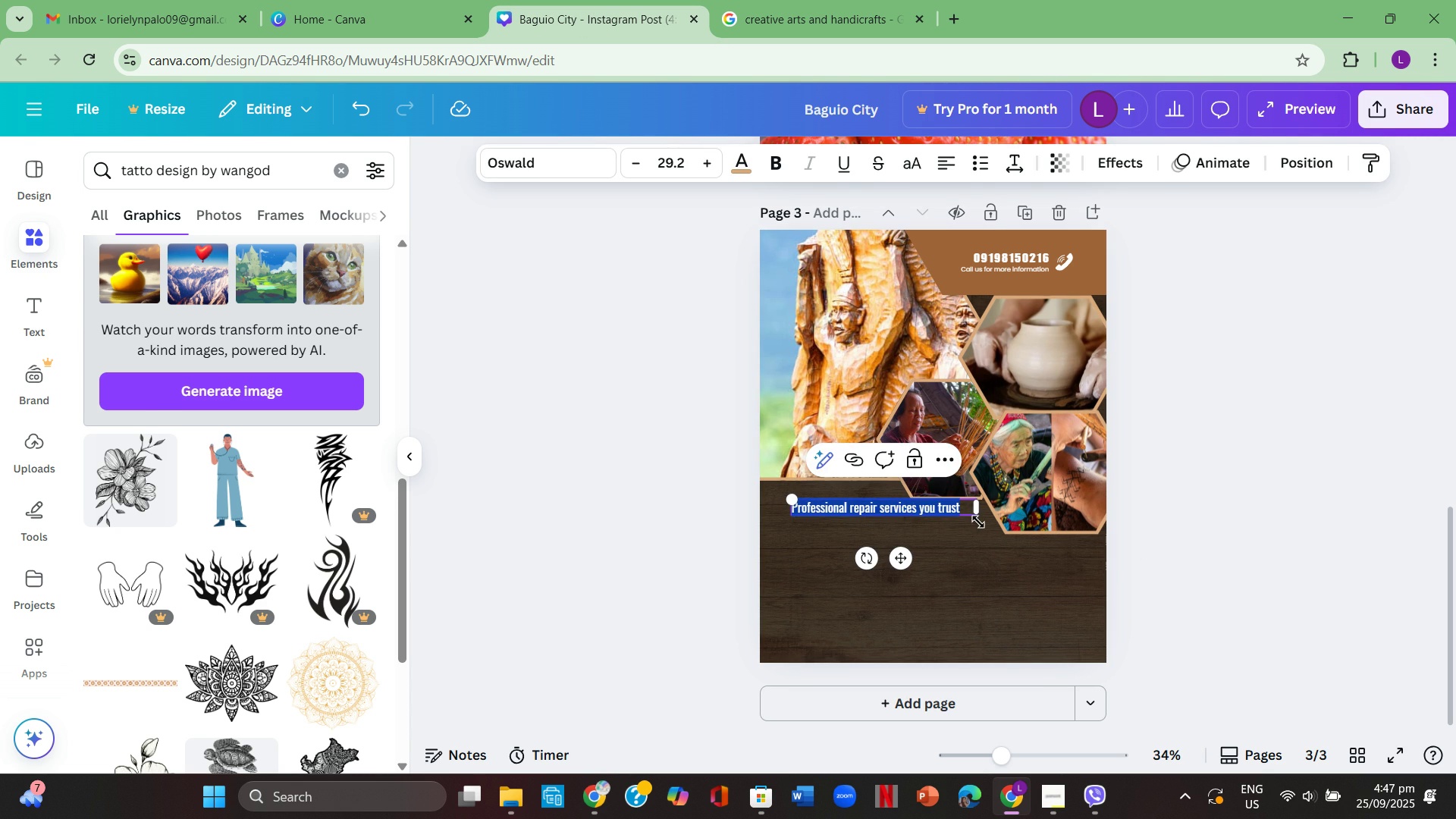 
left_click([978, 522])
 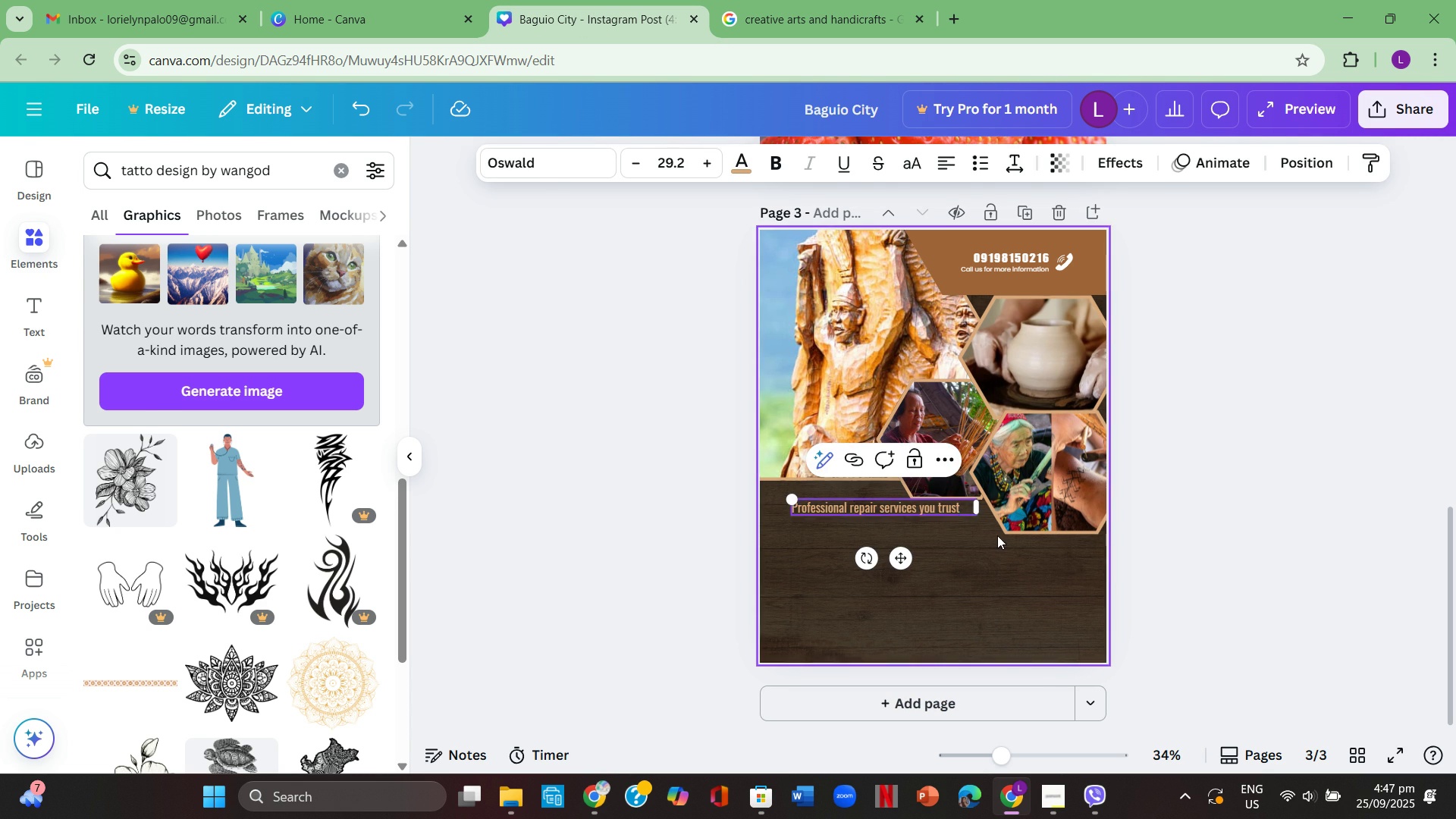 
left_click([997, 535])
 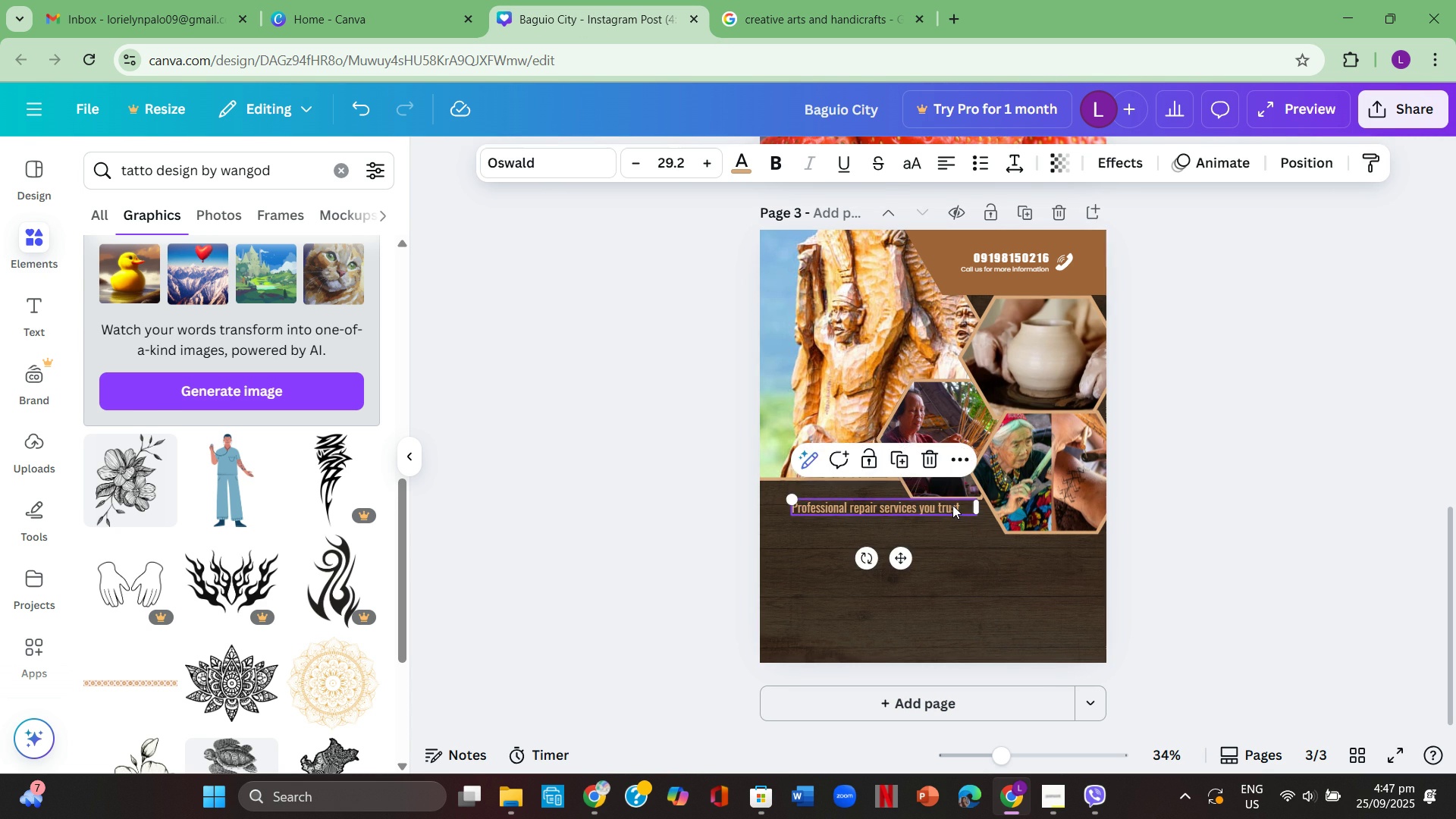 
left_click([952, 505])
 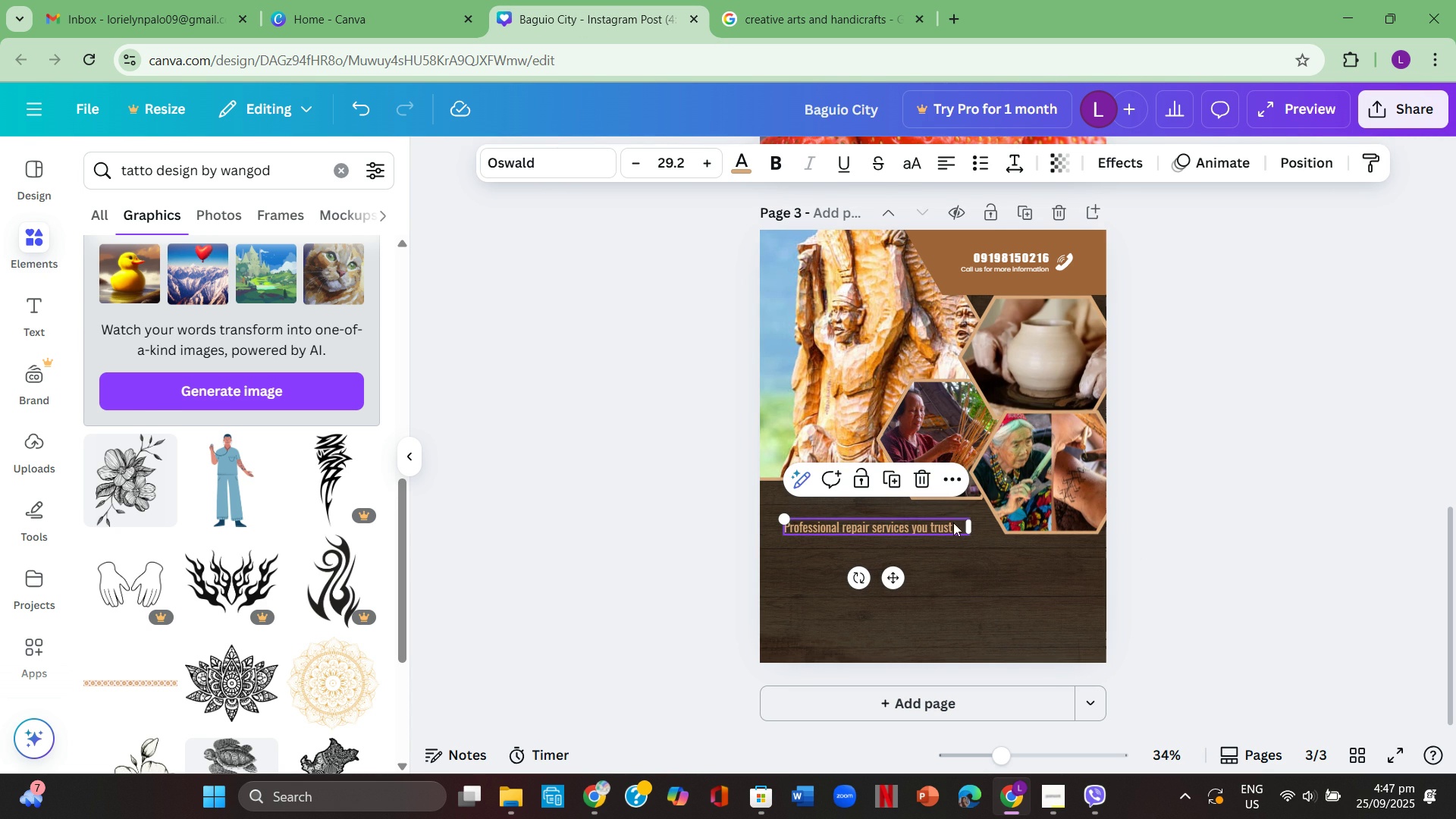 
wait(5.29)
 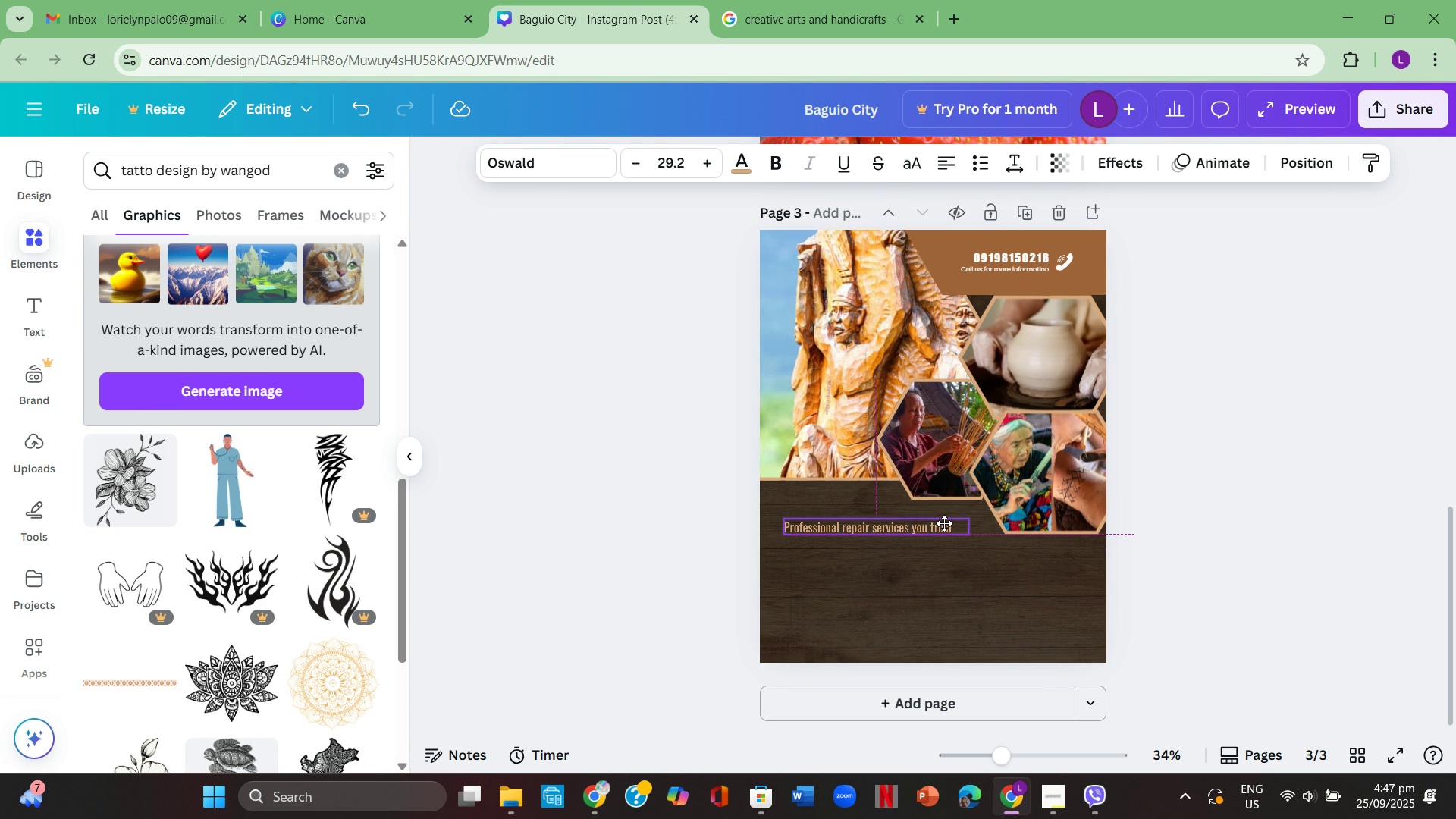 
double_click([949, 526])
 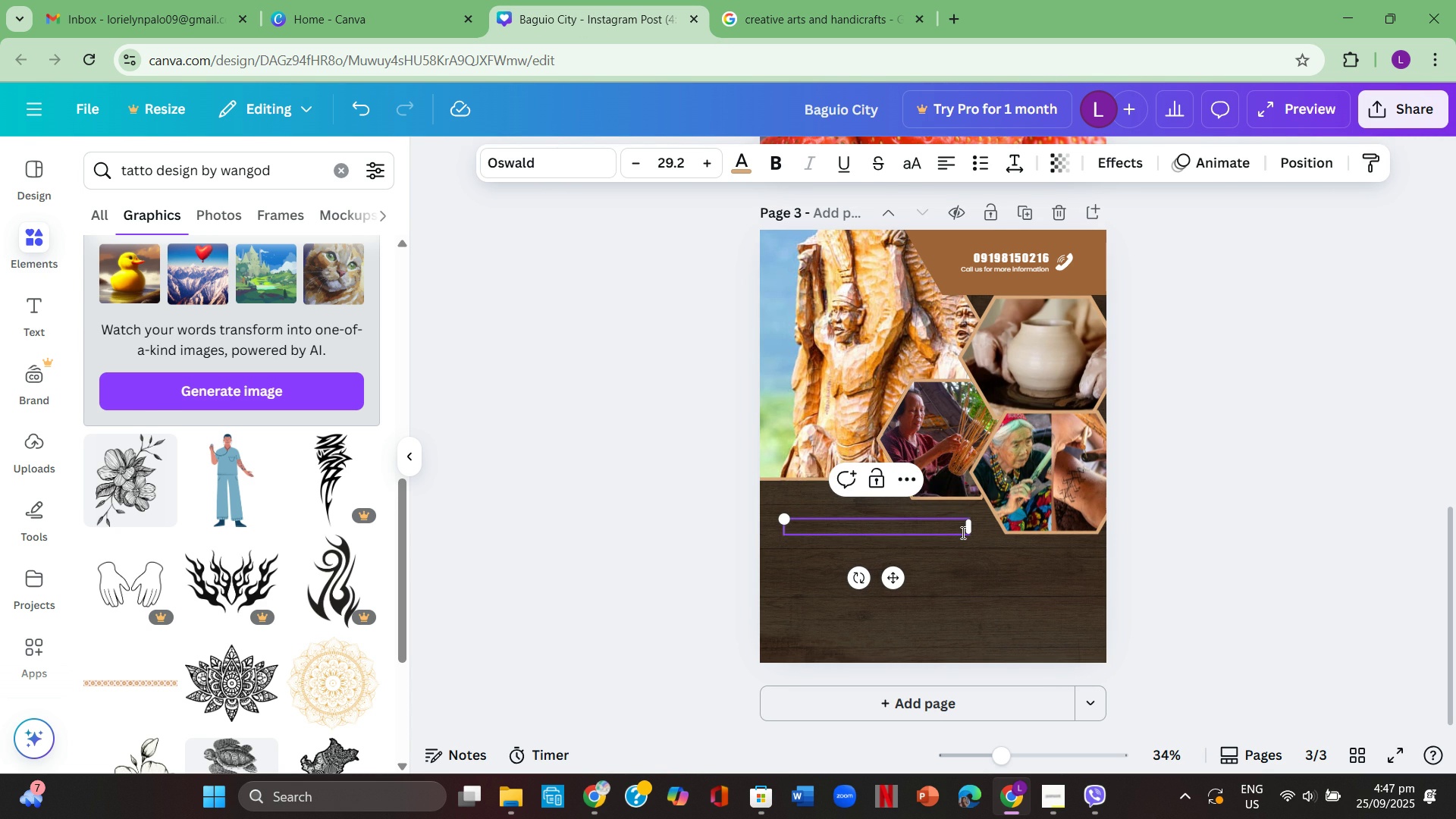 
key(Backspace)
type(Baguio )
 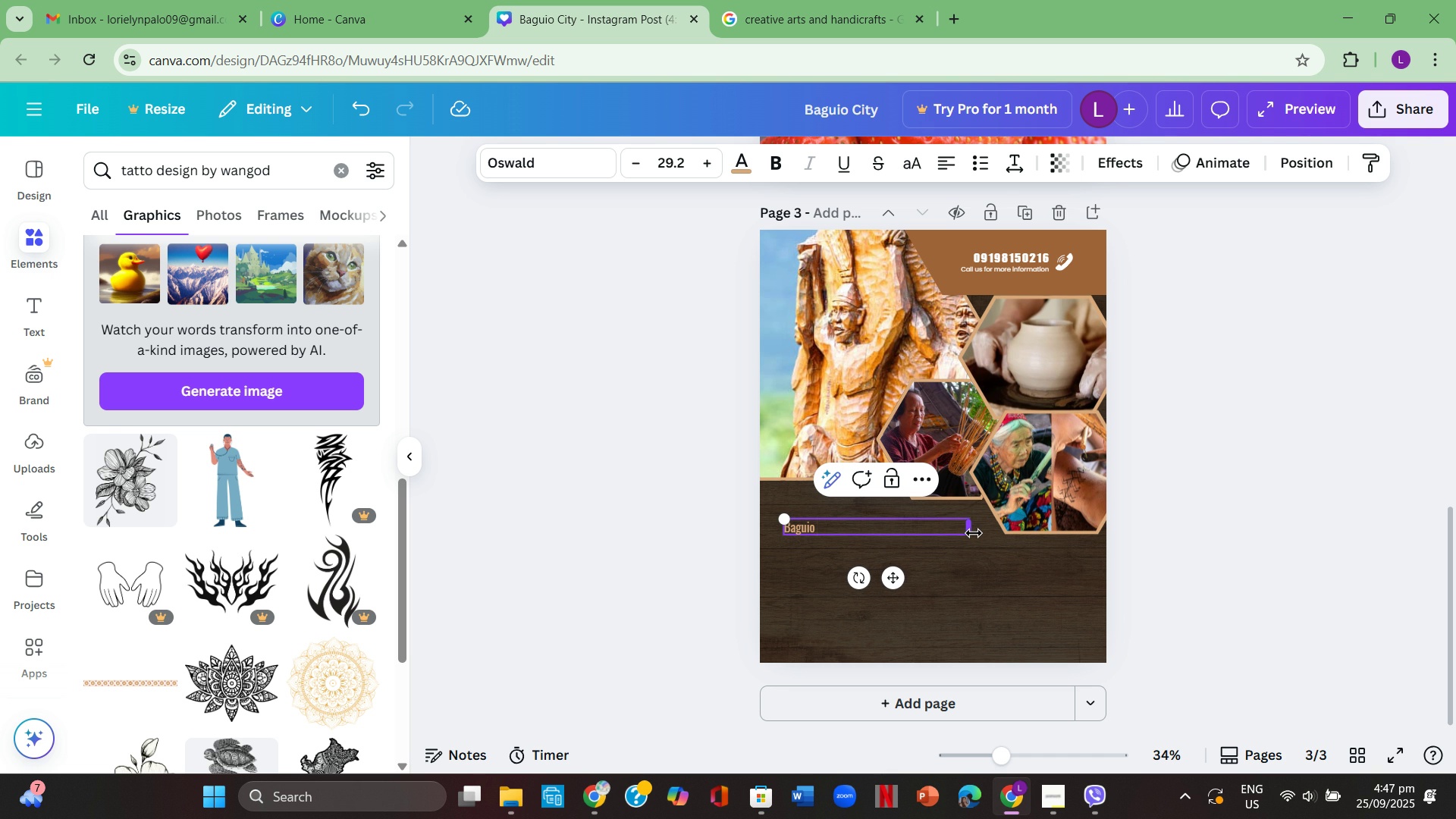 
type(burst)
 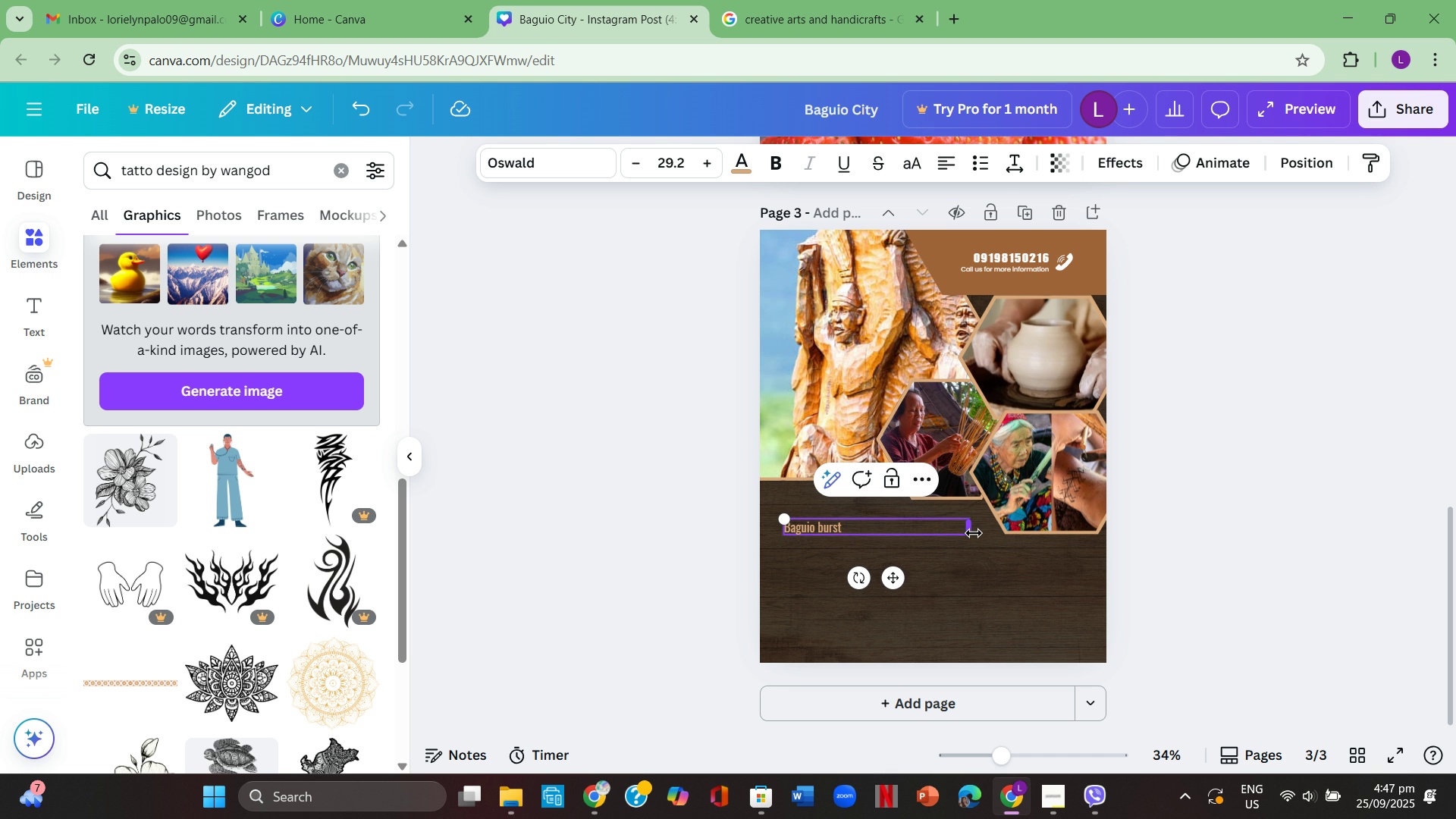 
key(S)
 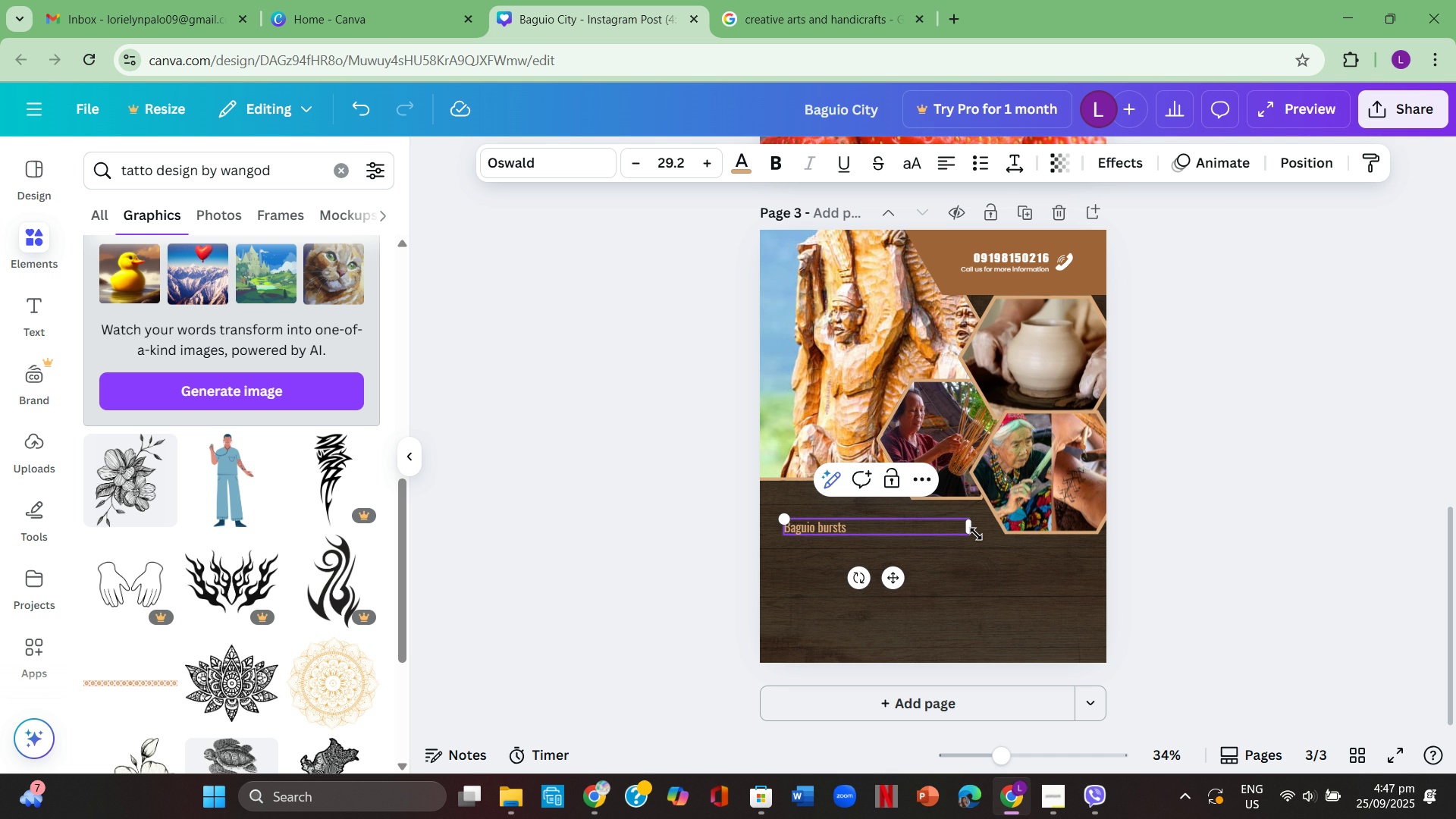 
type( with lov)
key(Backspace)
type(ca;)
key(Backspace)
type(l art- )
 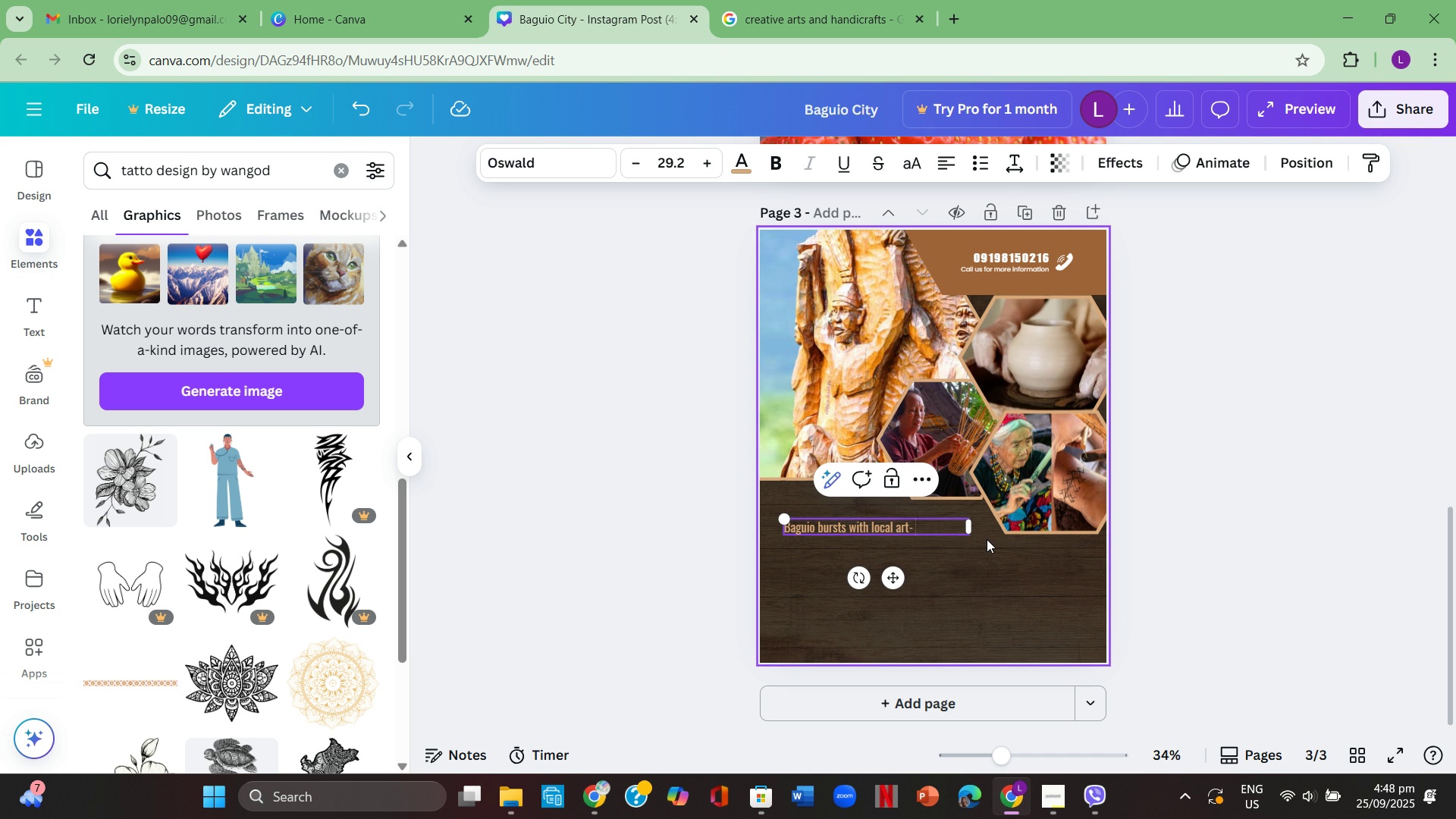 
type(from )
 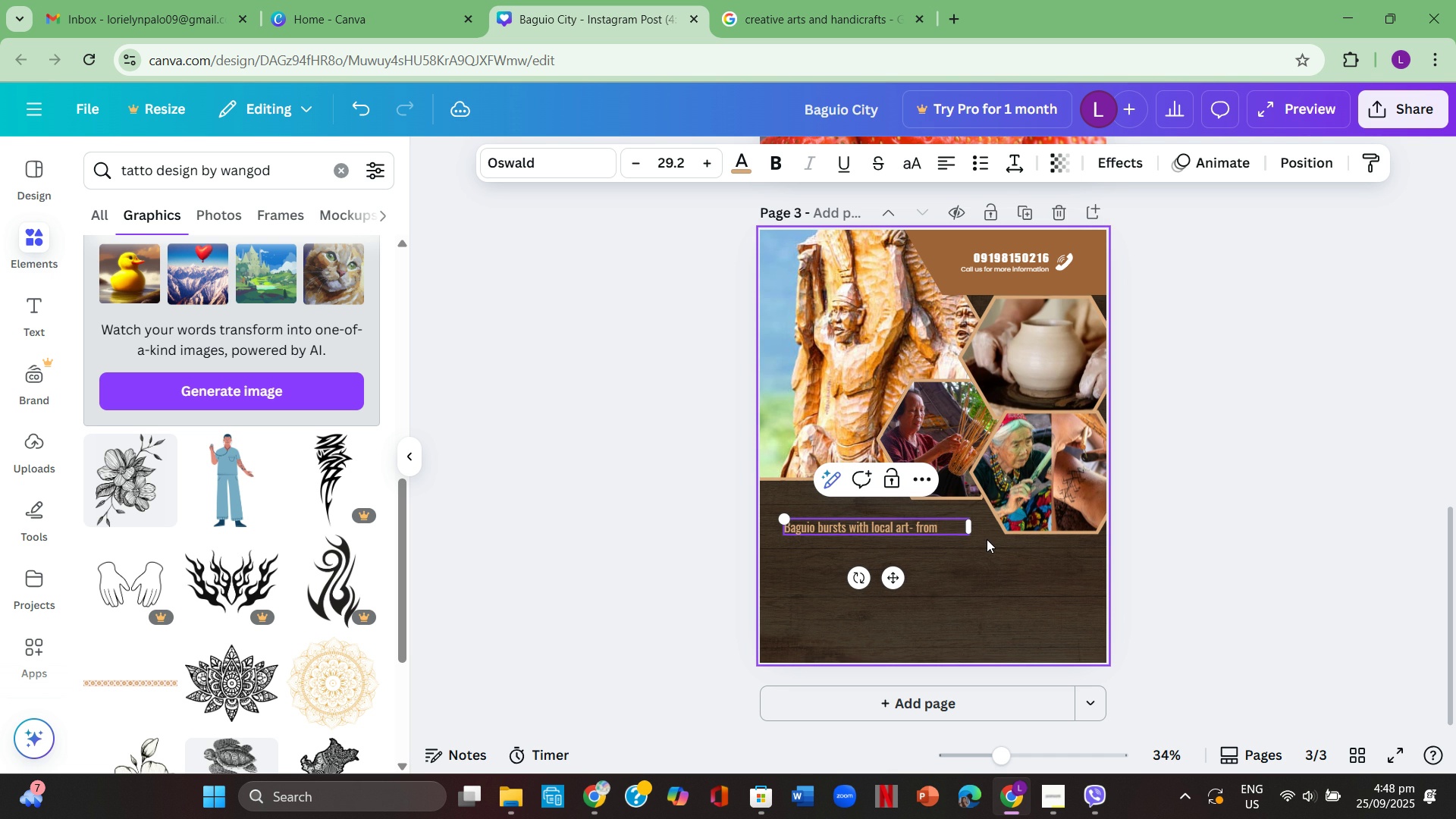 
key(Enter)
 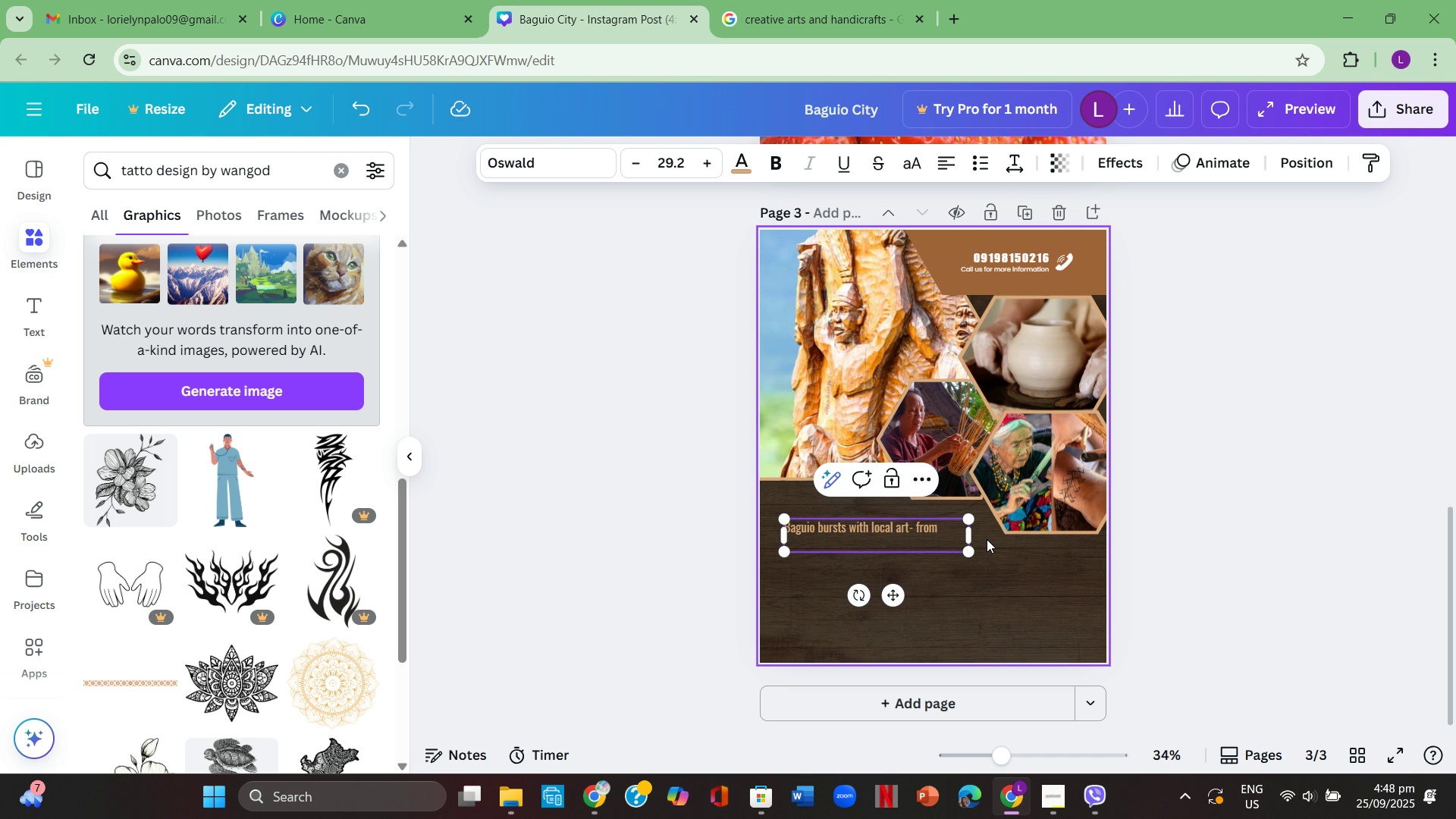 
type(wa)
key(Backspace)
type(eav)
 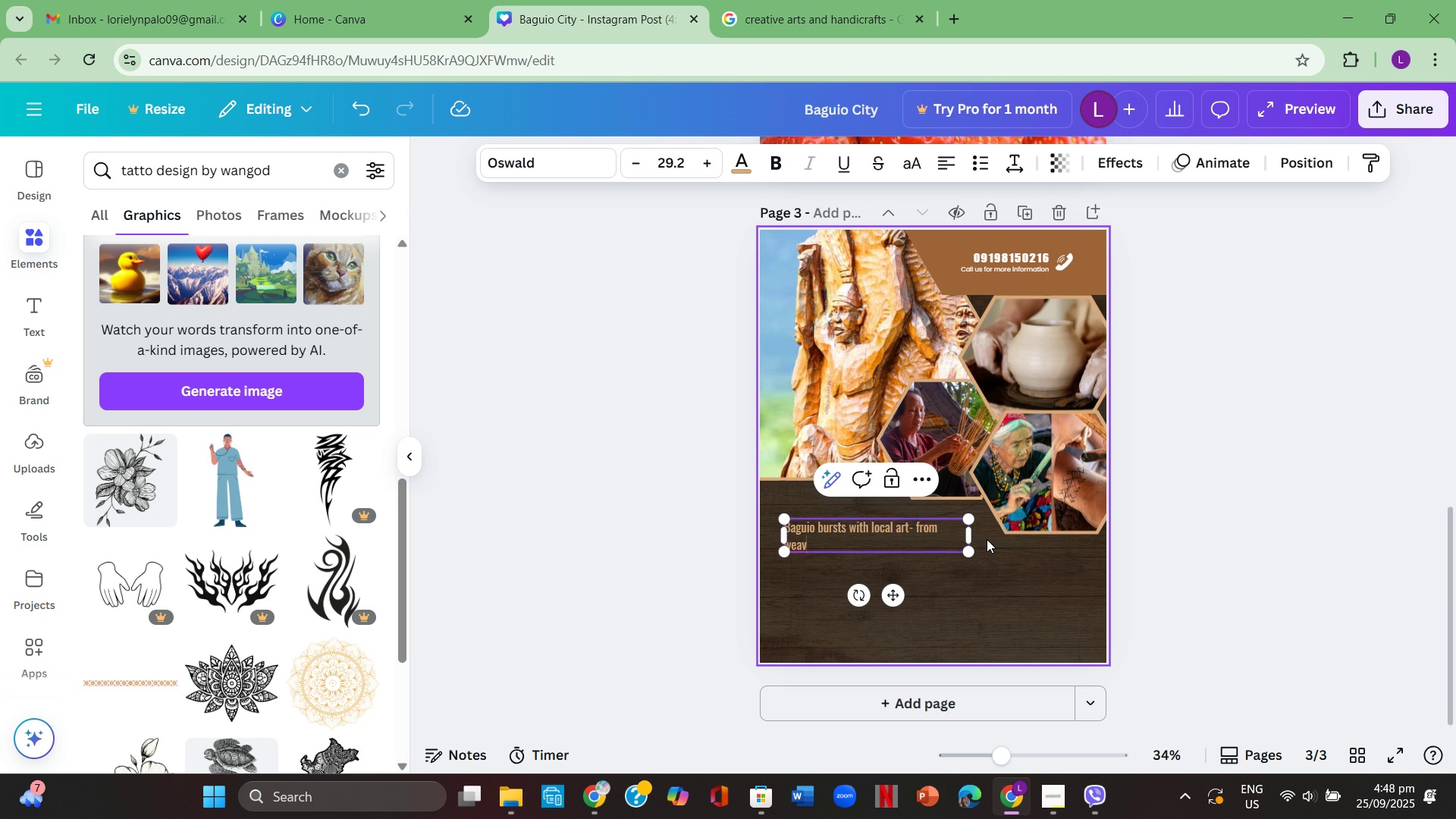 
wait(5.07)
 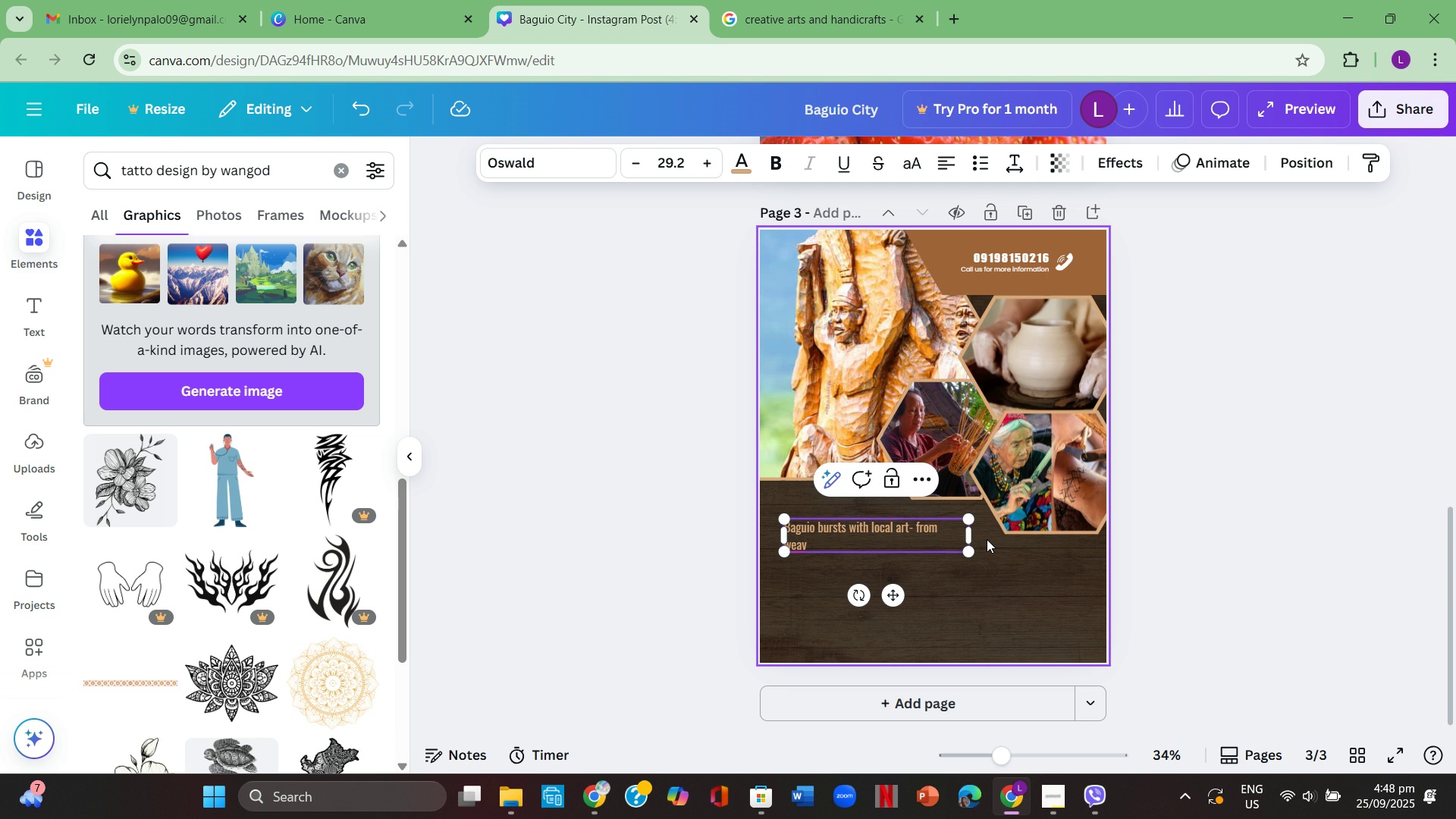 
type(ing to woodcar)
 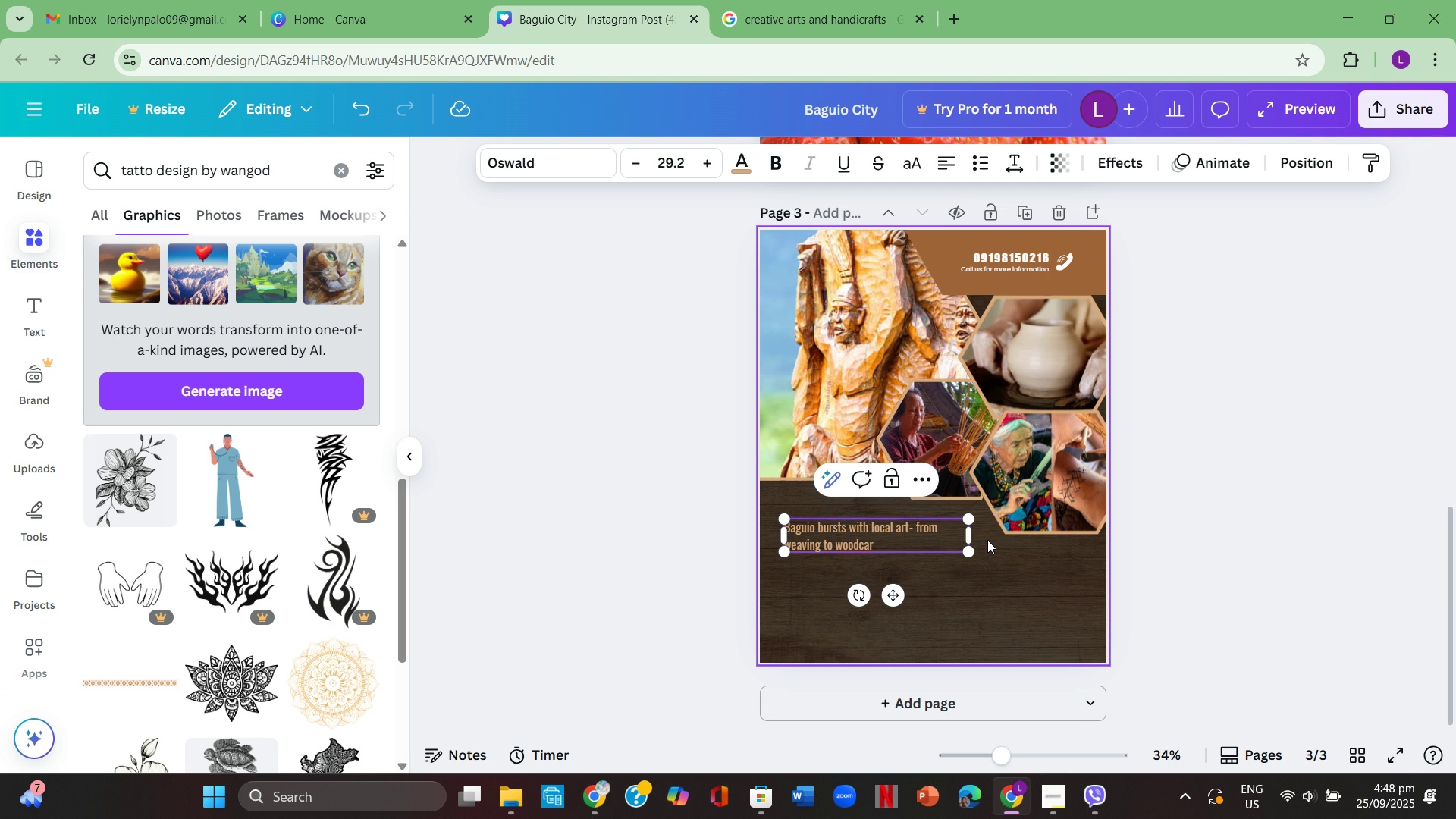 
type(ving and tattoo by )
 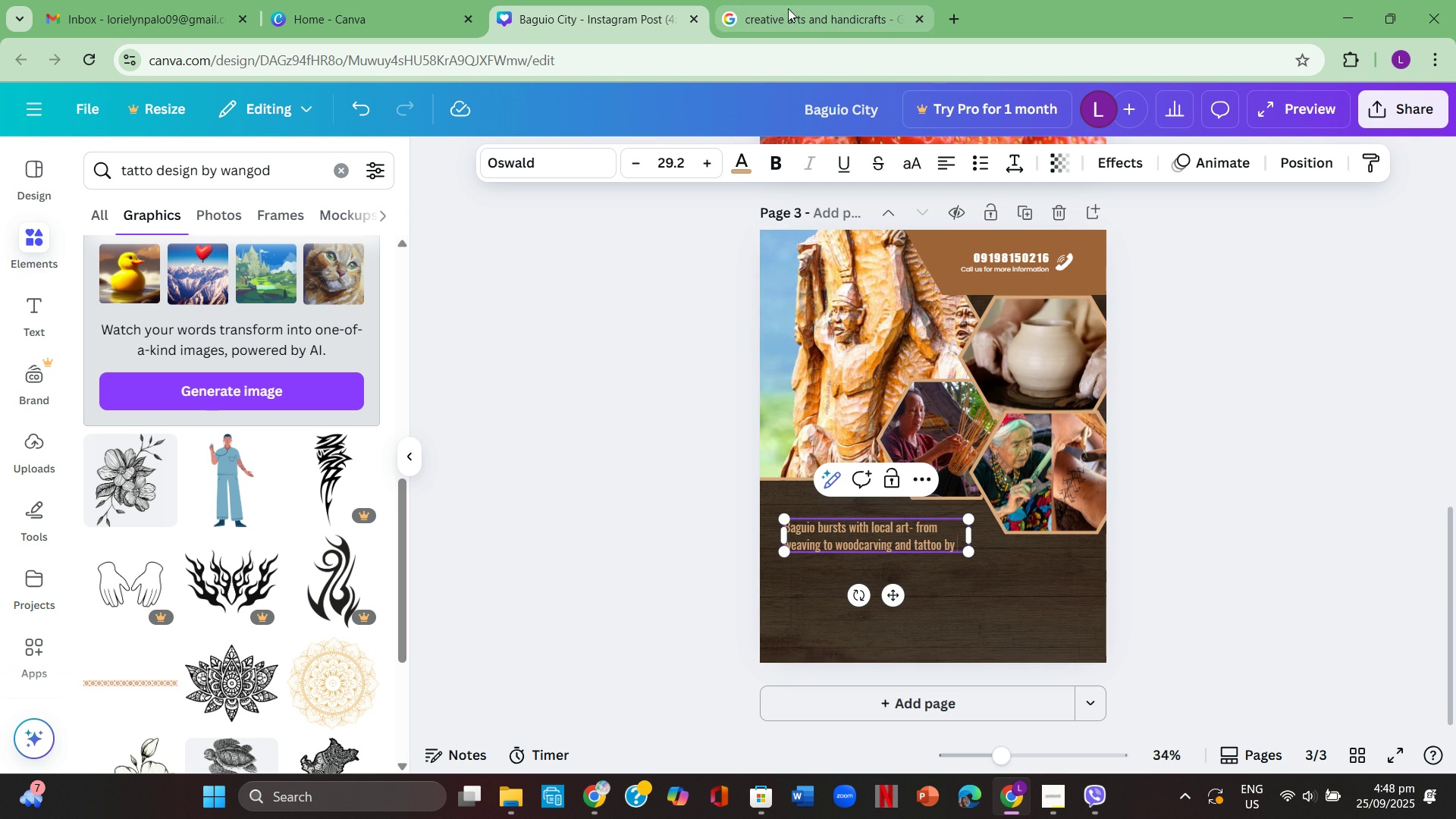 
left_click([791, 9])
 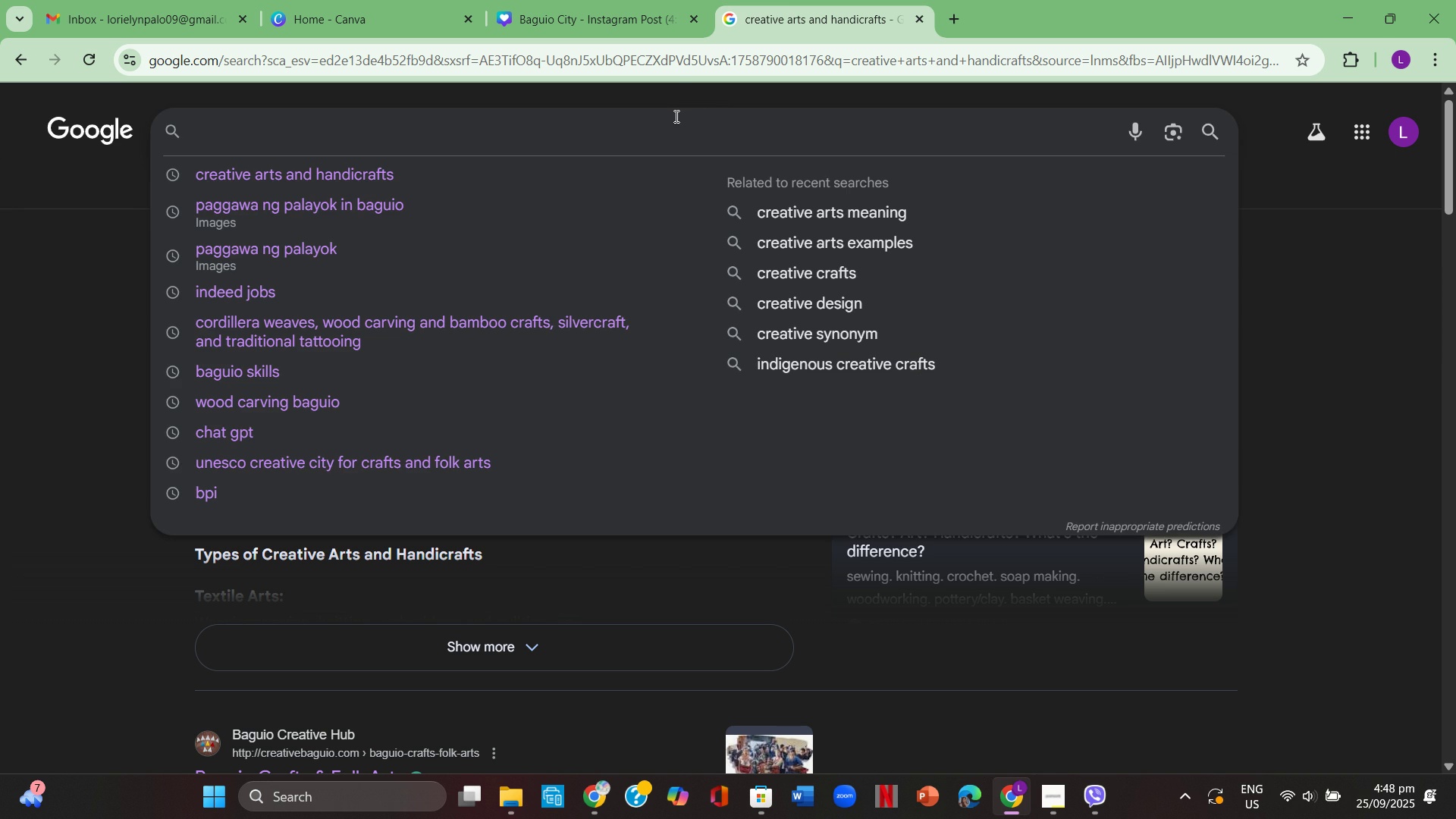 
left_click([674, 122])
 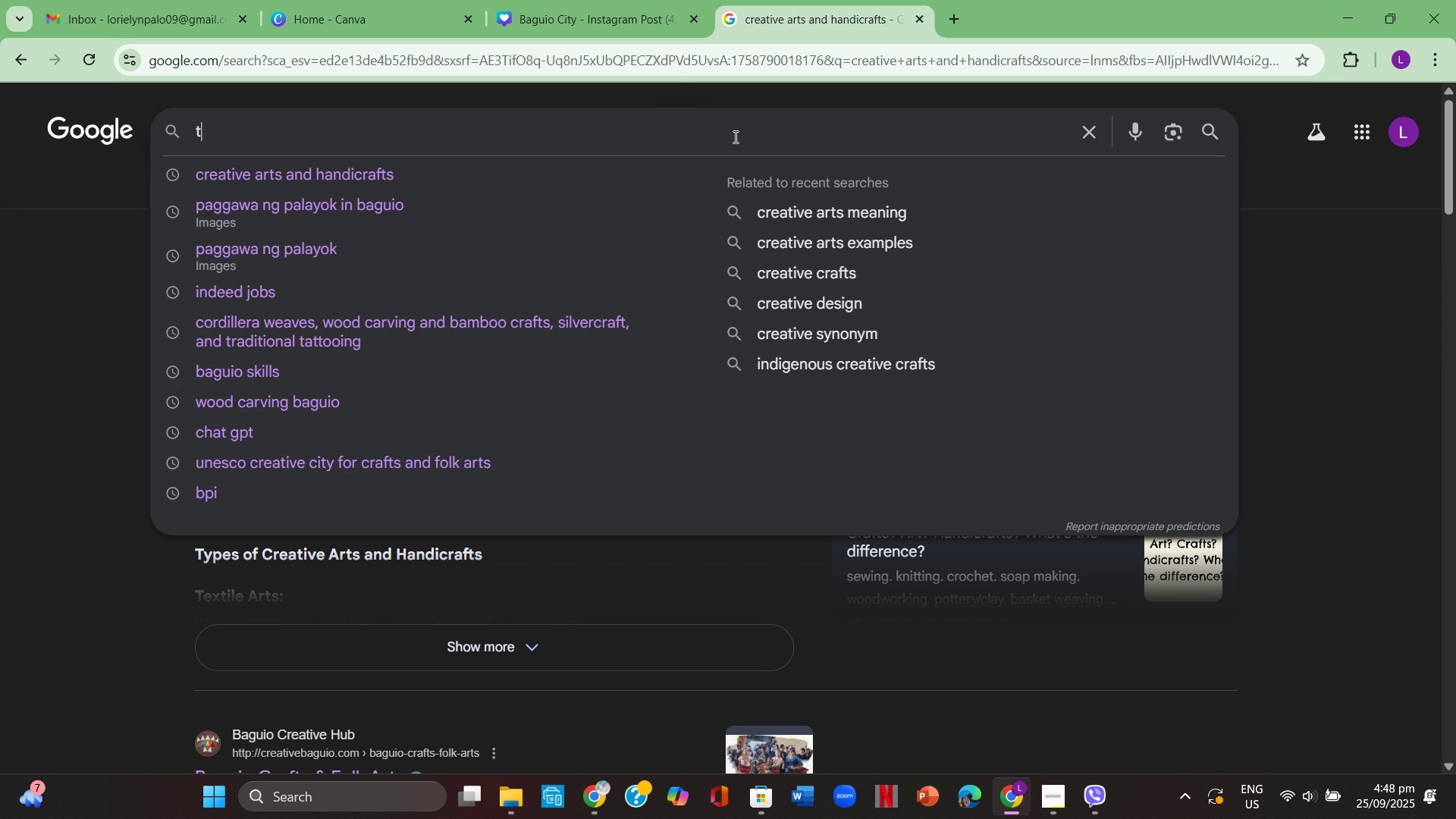 
type(tatto by wng os)
key(Backspace)
type(d)
 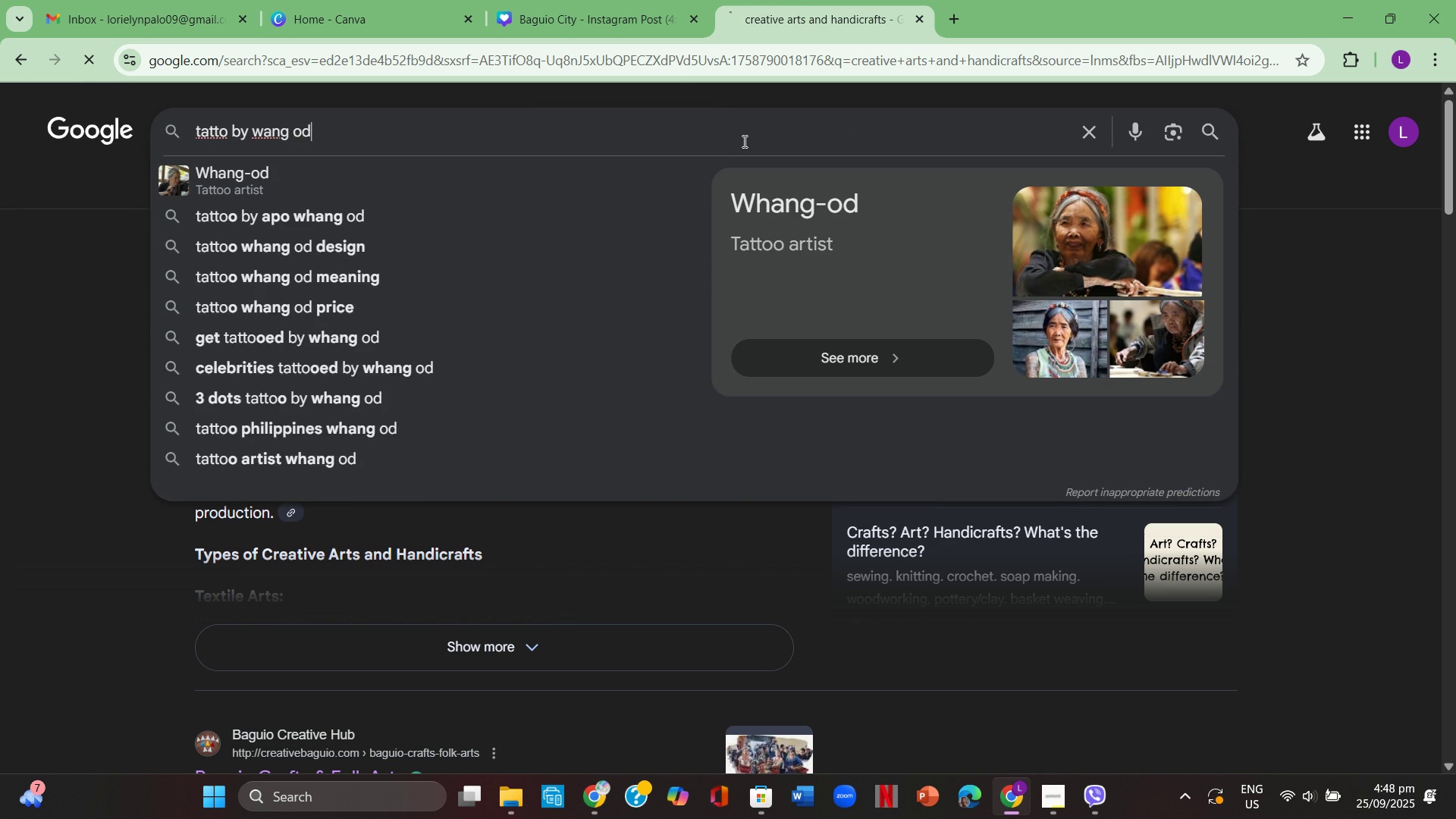 
key(Enter)